 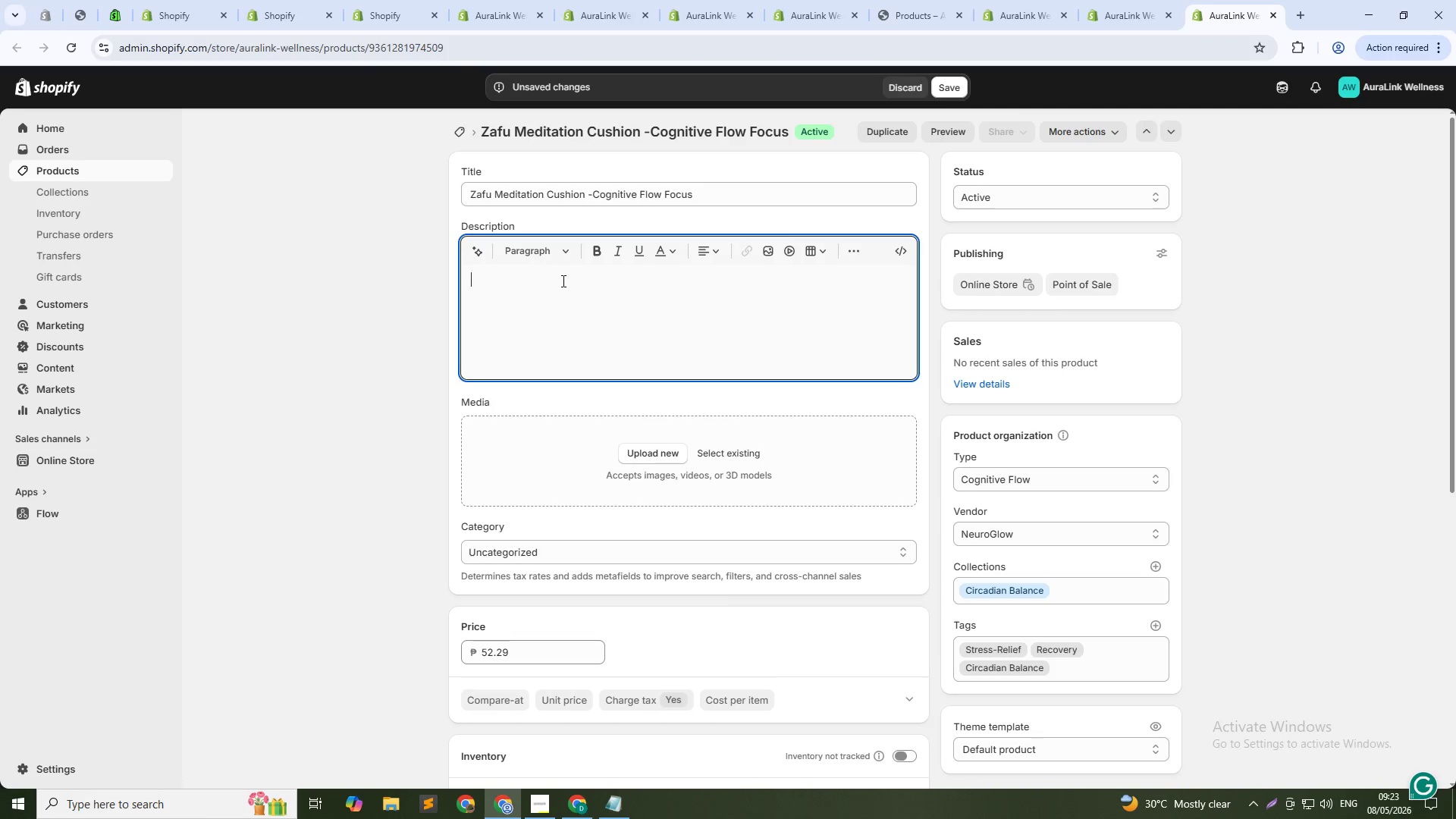 
type(This buckwheat-filled x)
key(Backspace)
type(zafu cushion id)
key(Backspace)
type(s desi)
 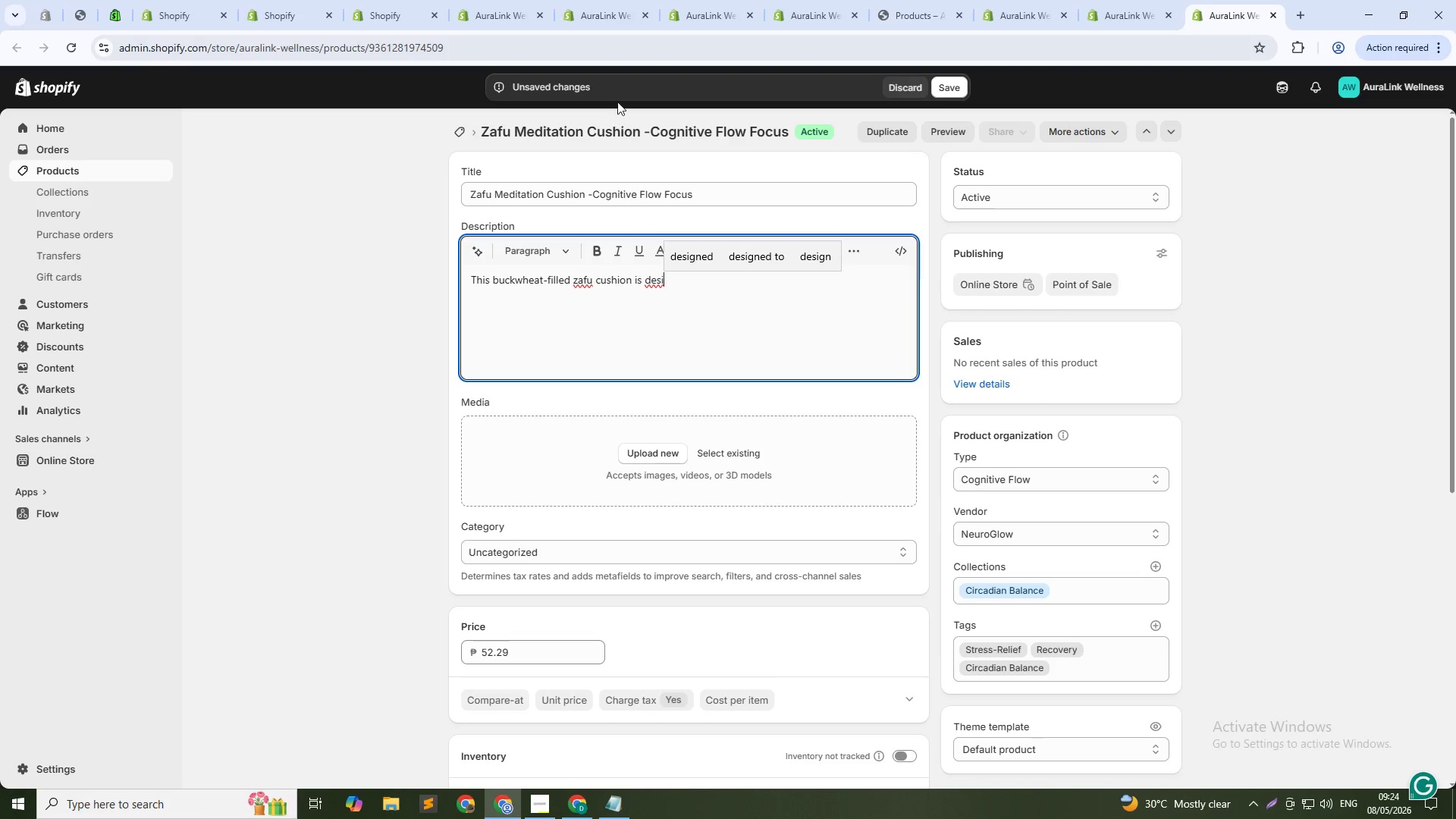 
left_click([683, 251])
 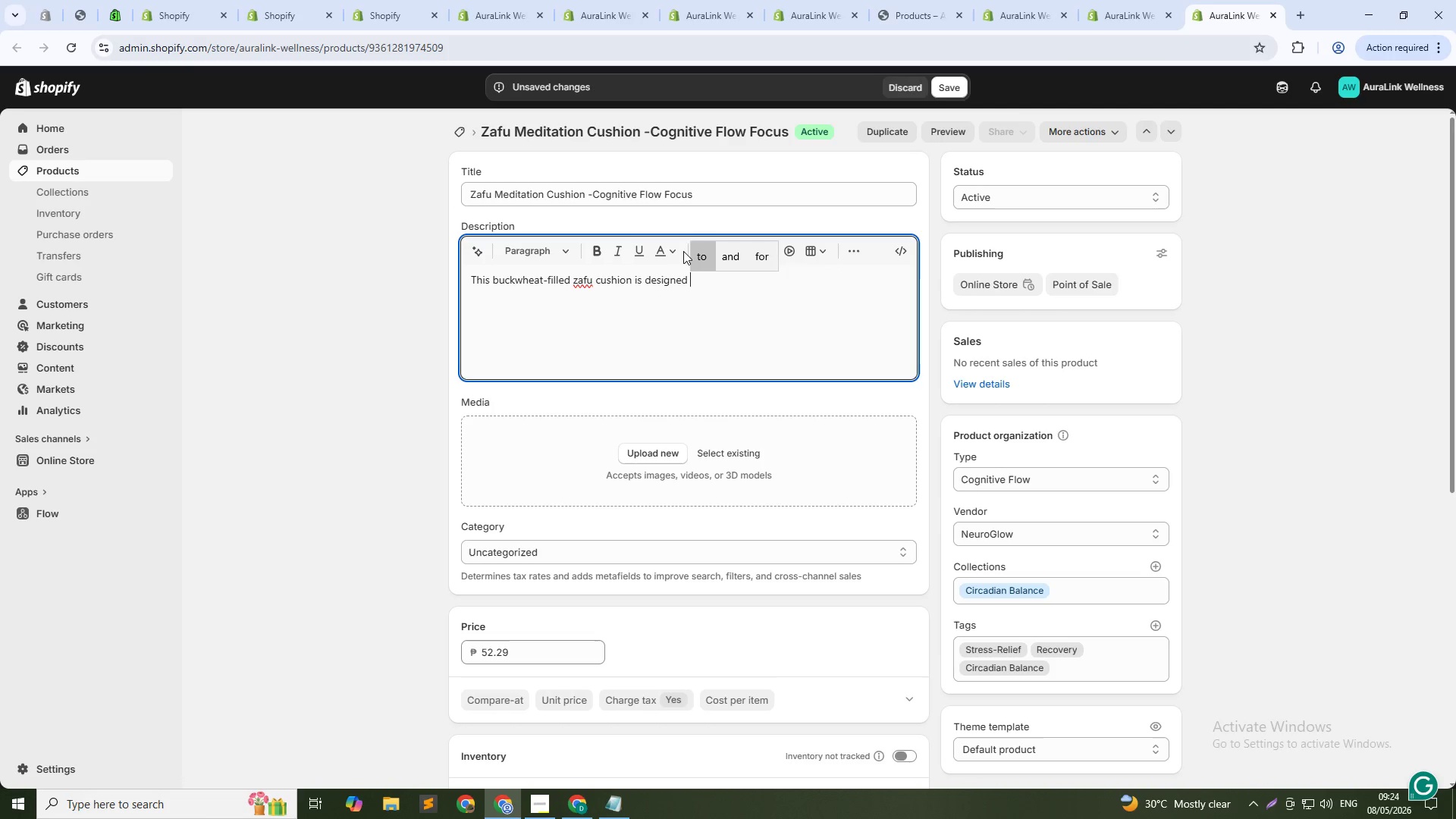 
type(to align yur pelvis and spine during seated meditation. Proper posture resu)
key(Backspace)
key(Backspace)
type(du)
 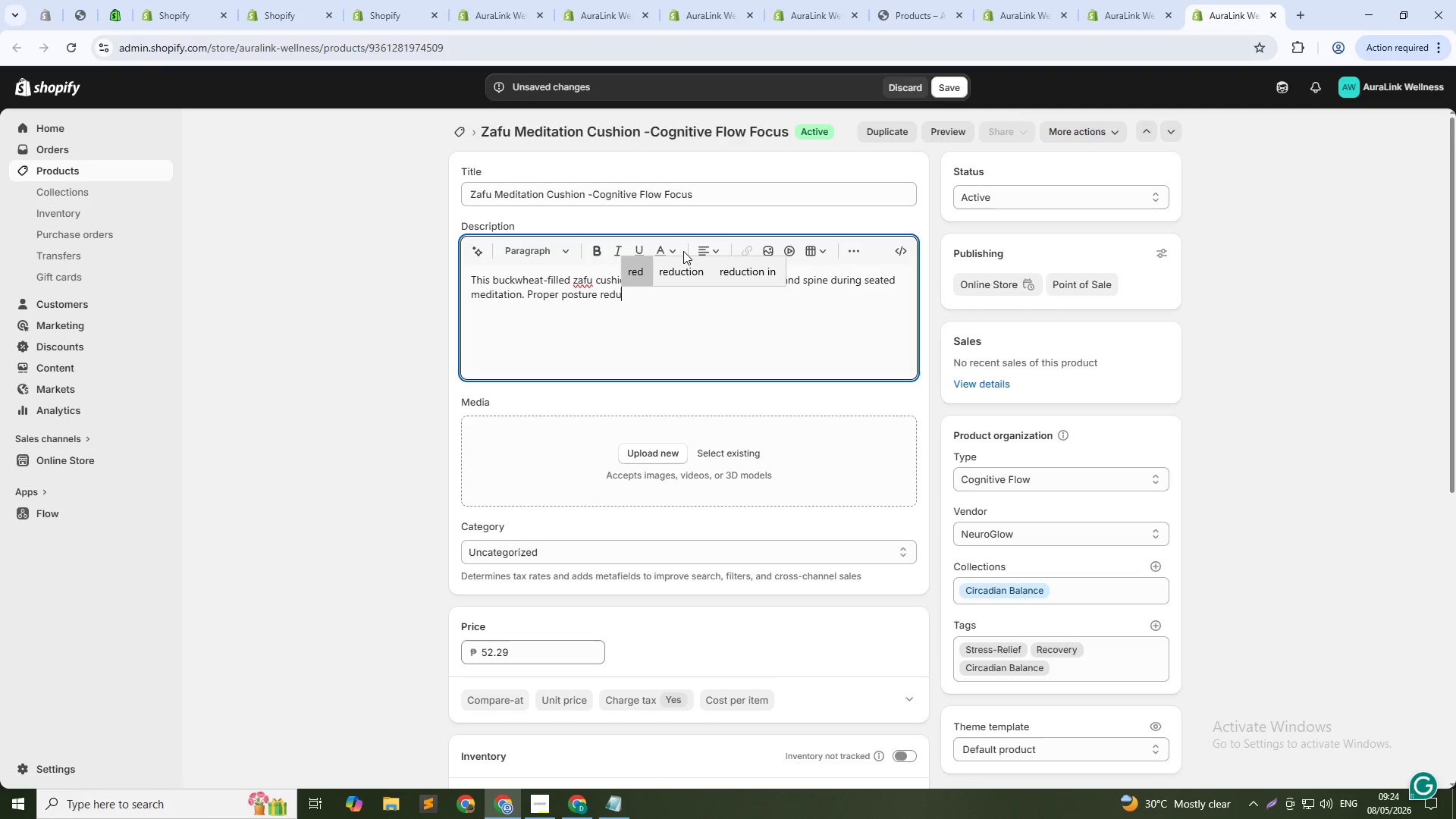 
type(ces joiint)
key(Backspace)
key(Backspace)
key(Backspace)
type(nt strain)
key(Tab)
 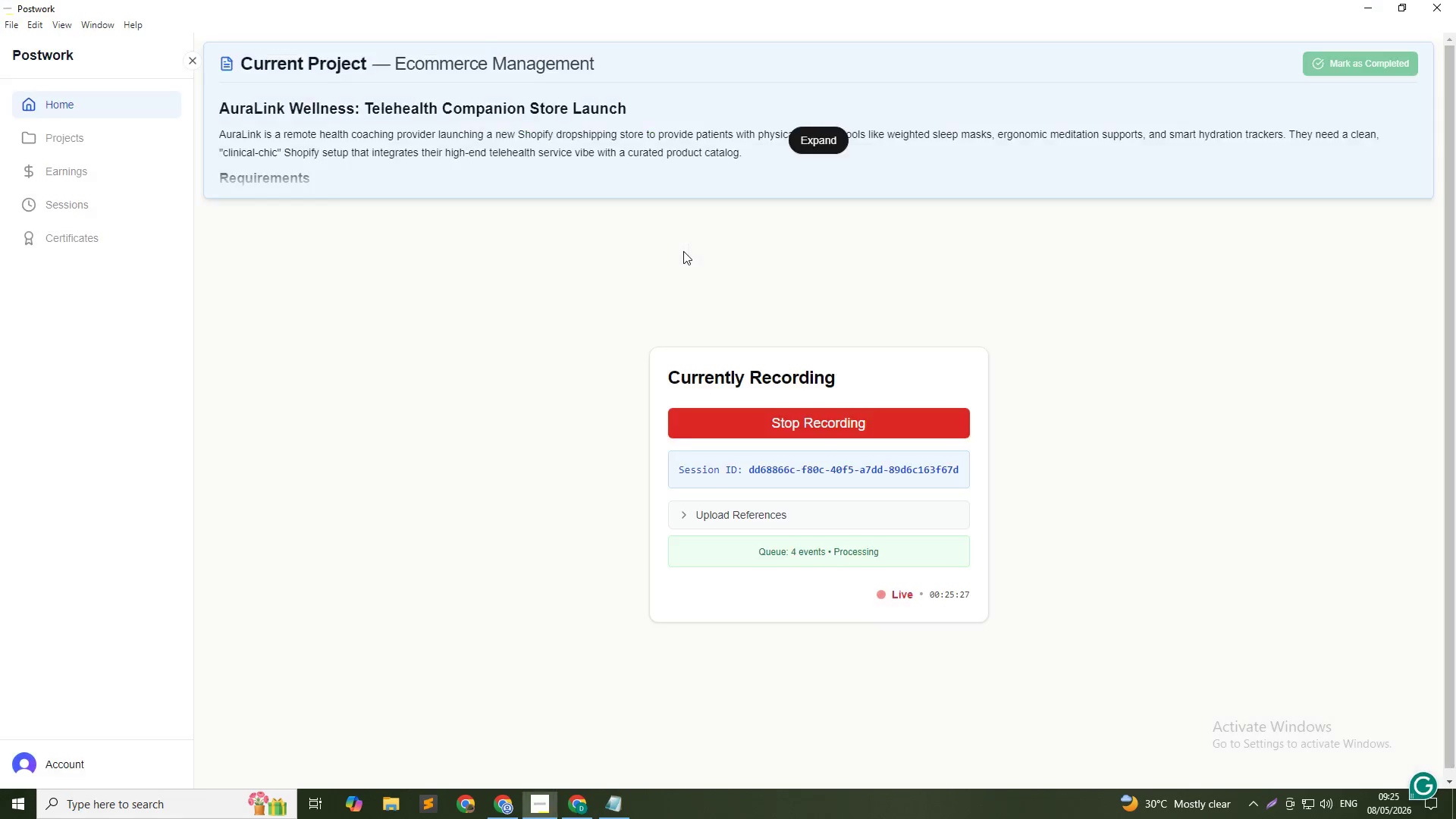 
hold_key(key=AltLeft, duration=0.56)